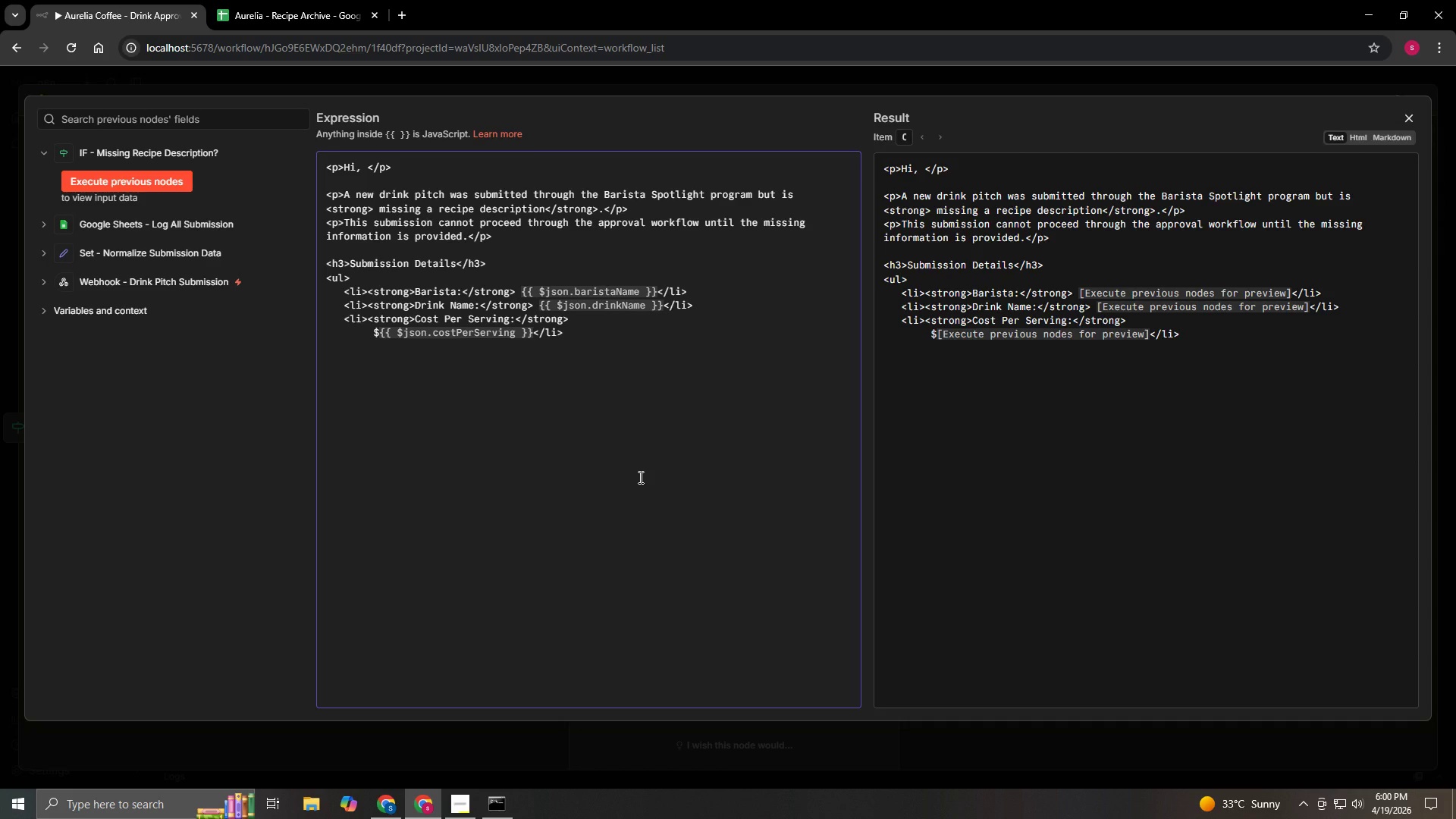 
left_click([468, 803])